 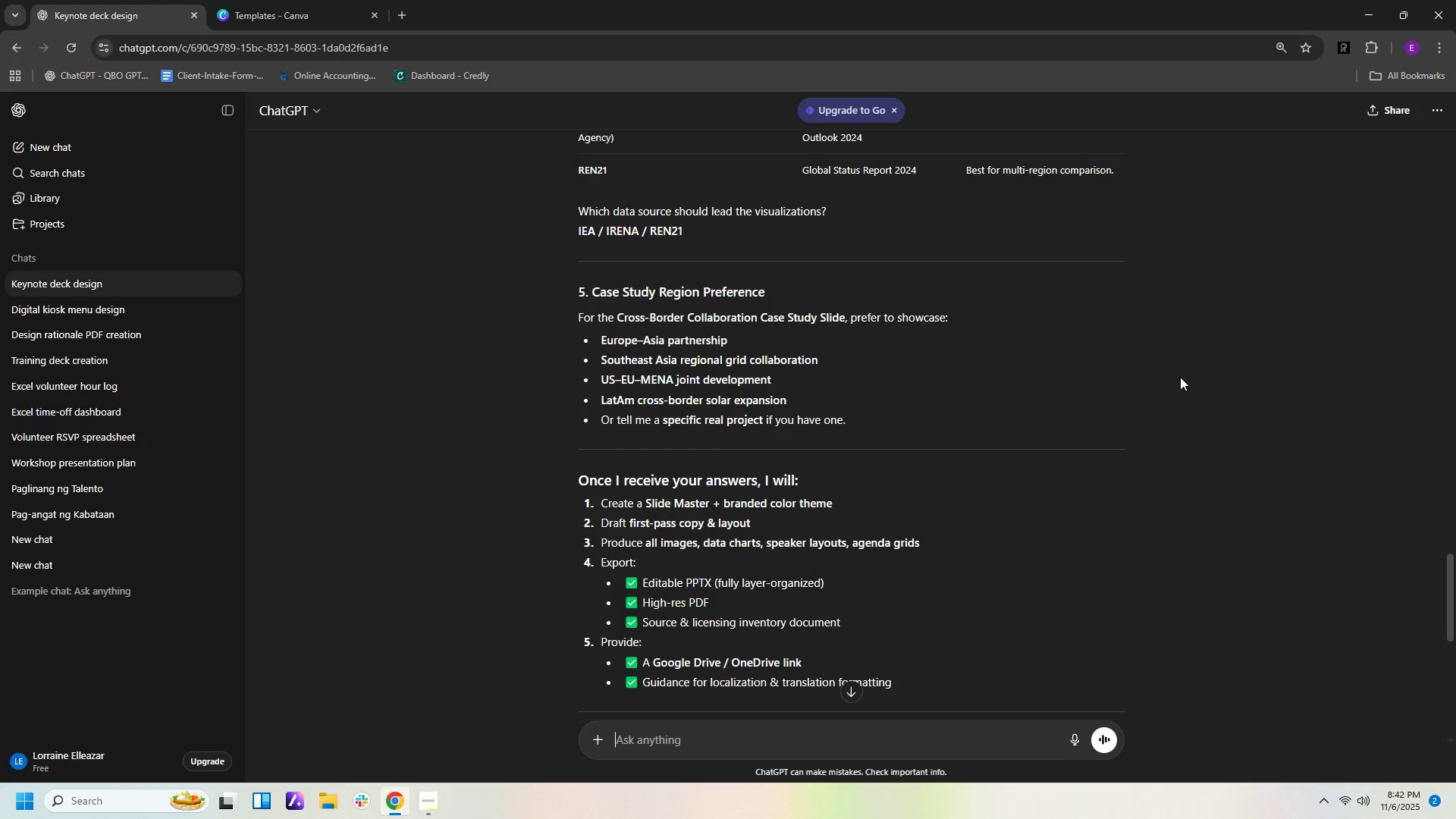 
scroll: coordinate [1176, 404], scroll_direction: up, amount: 14.0
 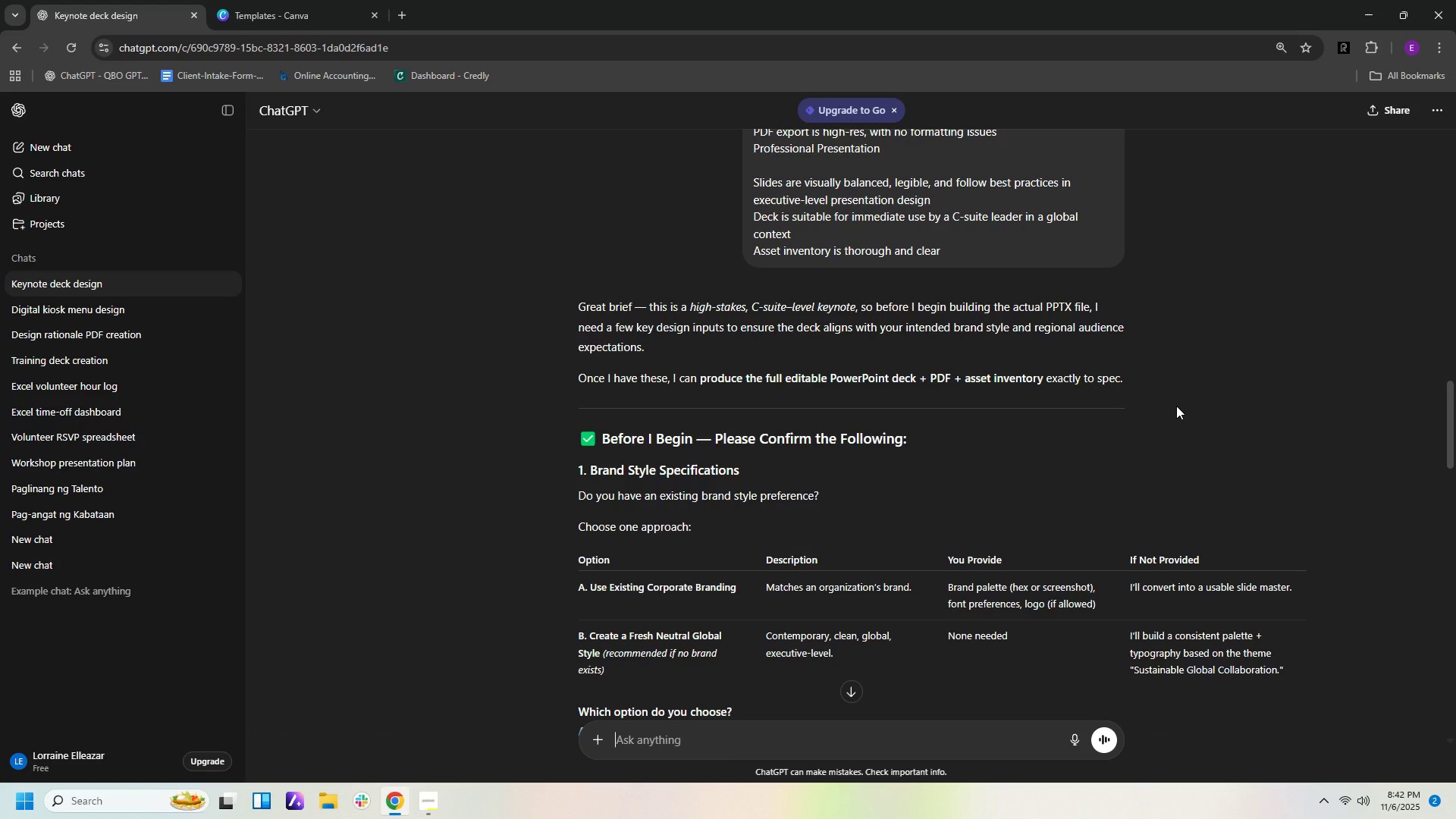 
wait(9.38)
 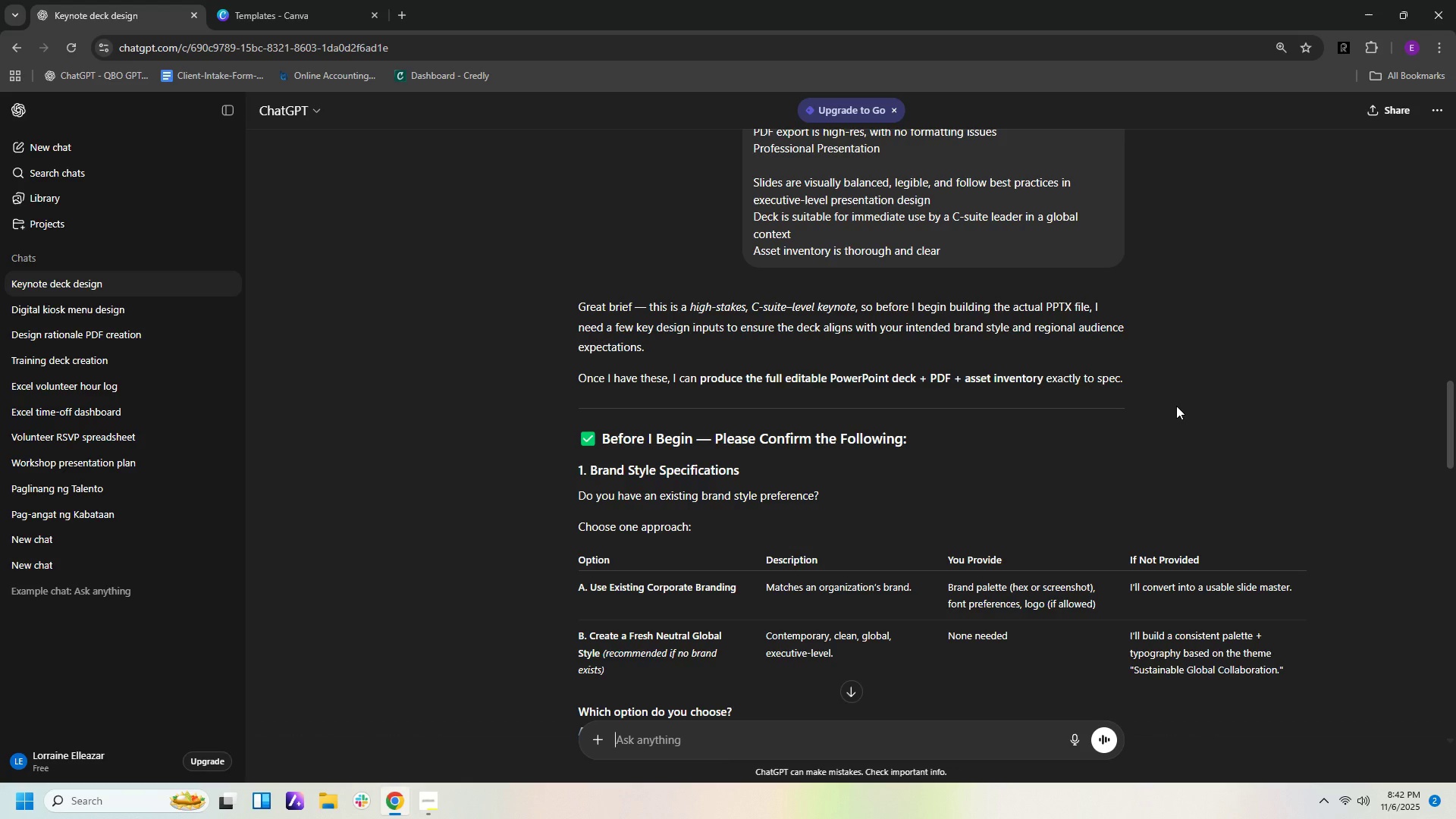 
left_click([316, 15])
 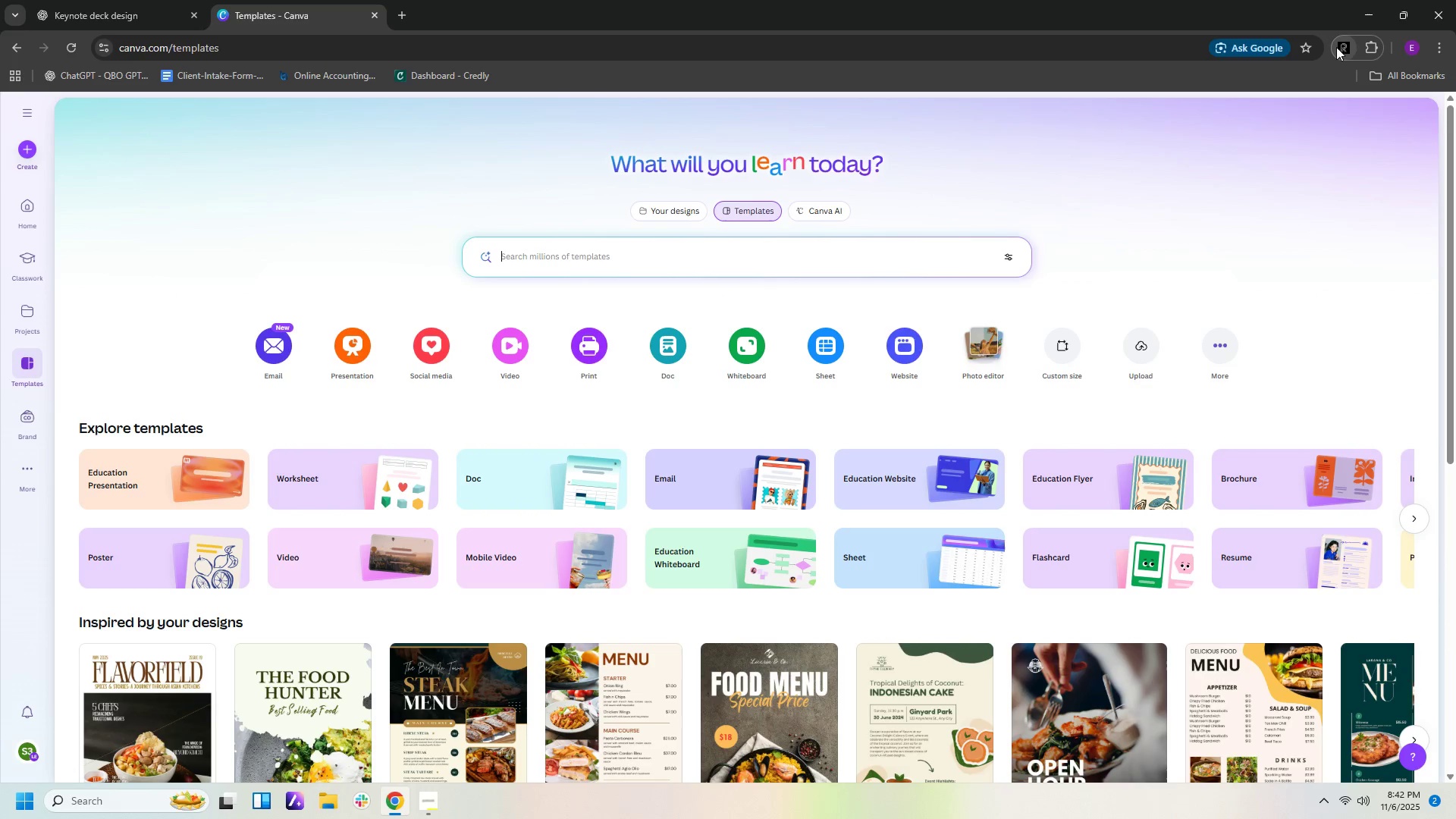 
left_click([1341, 46])
 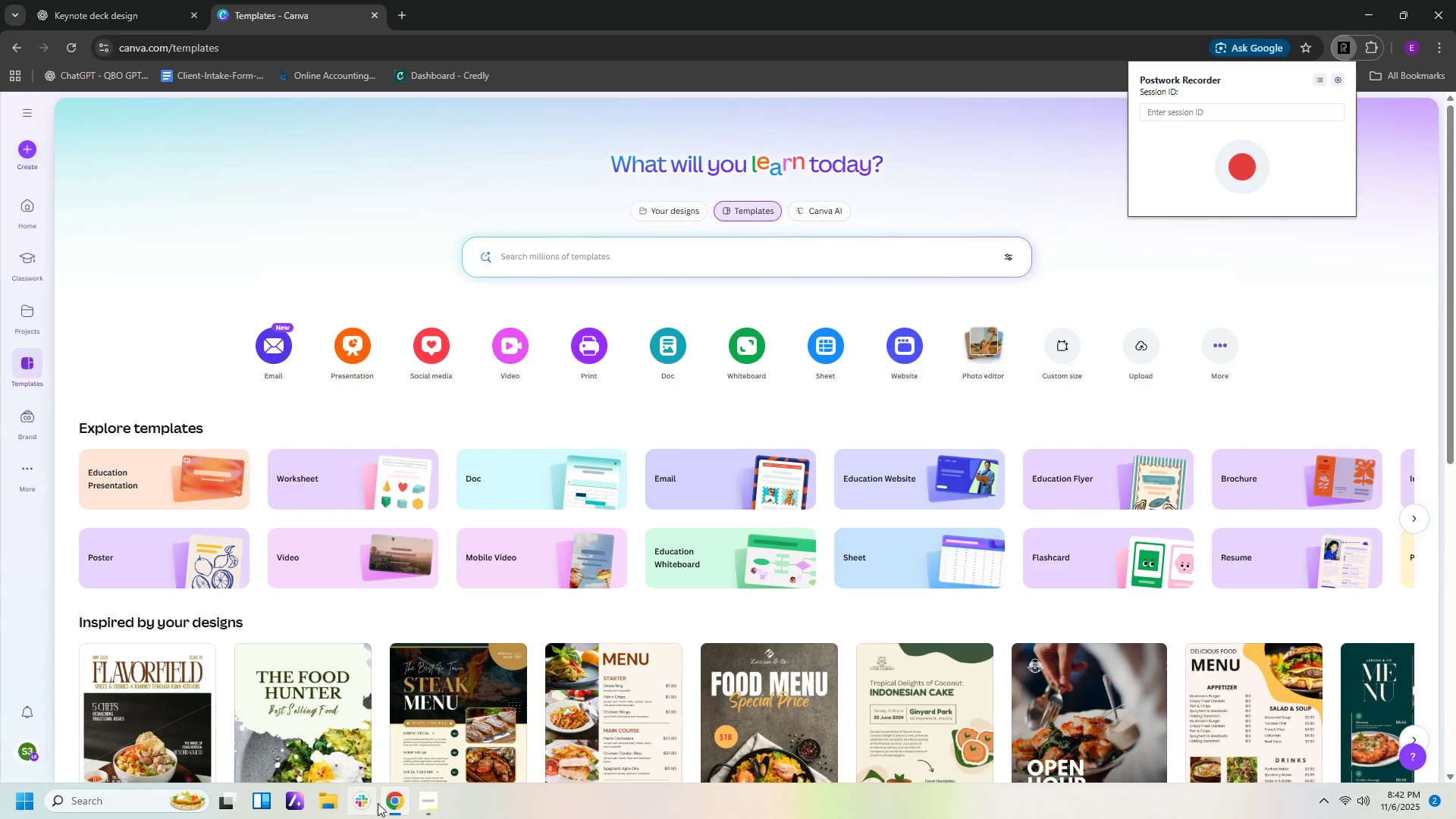 
left_click([424, 808])